 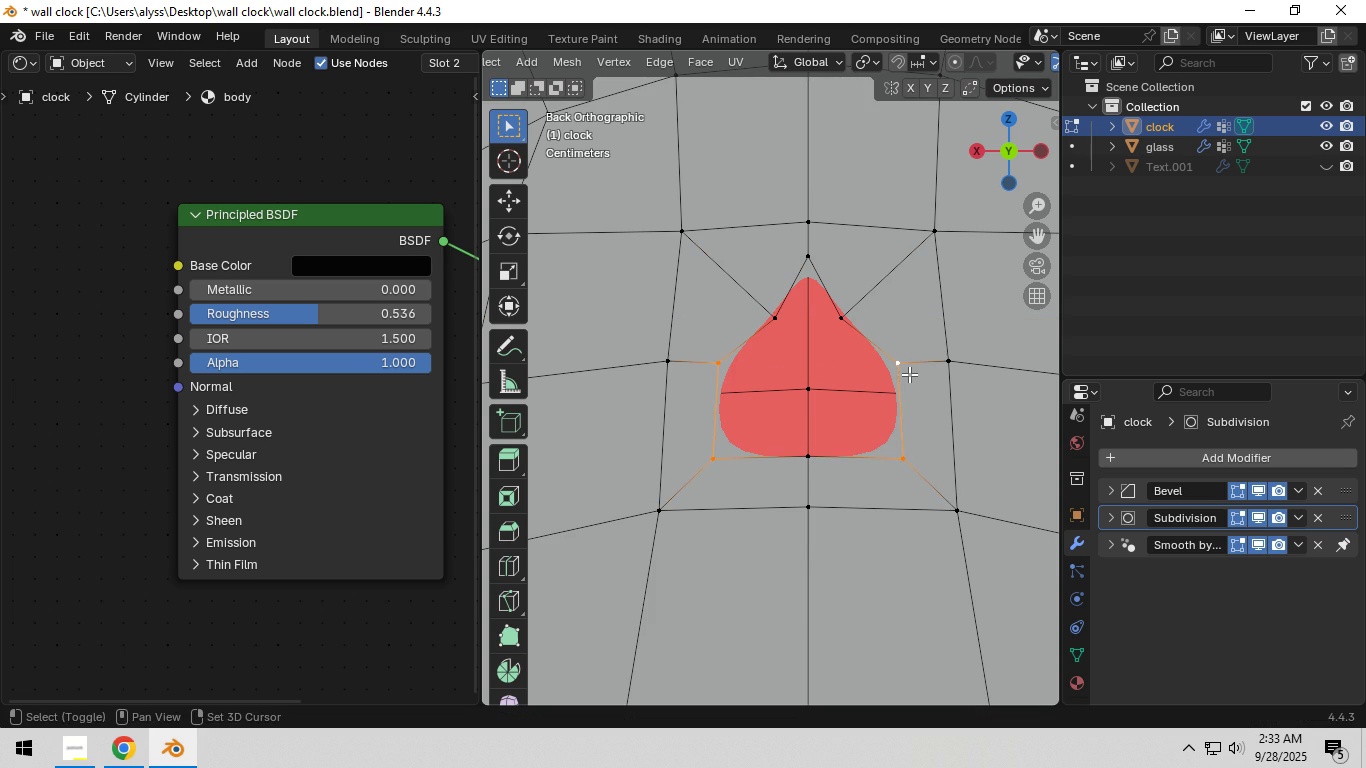 
double_click([909, 371])
 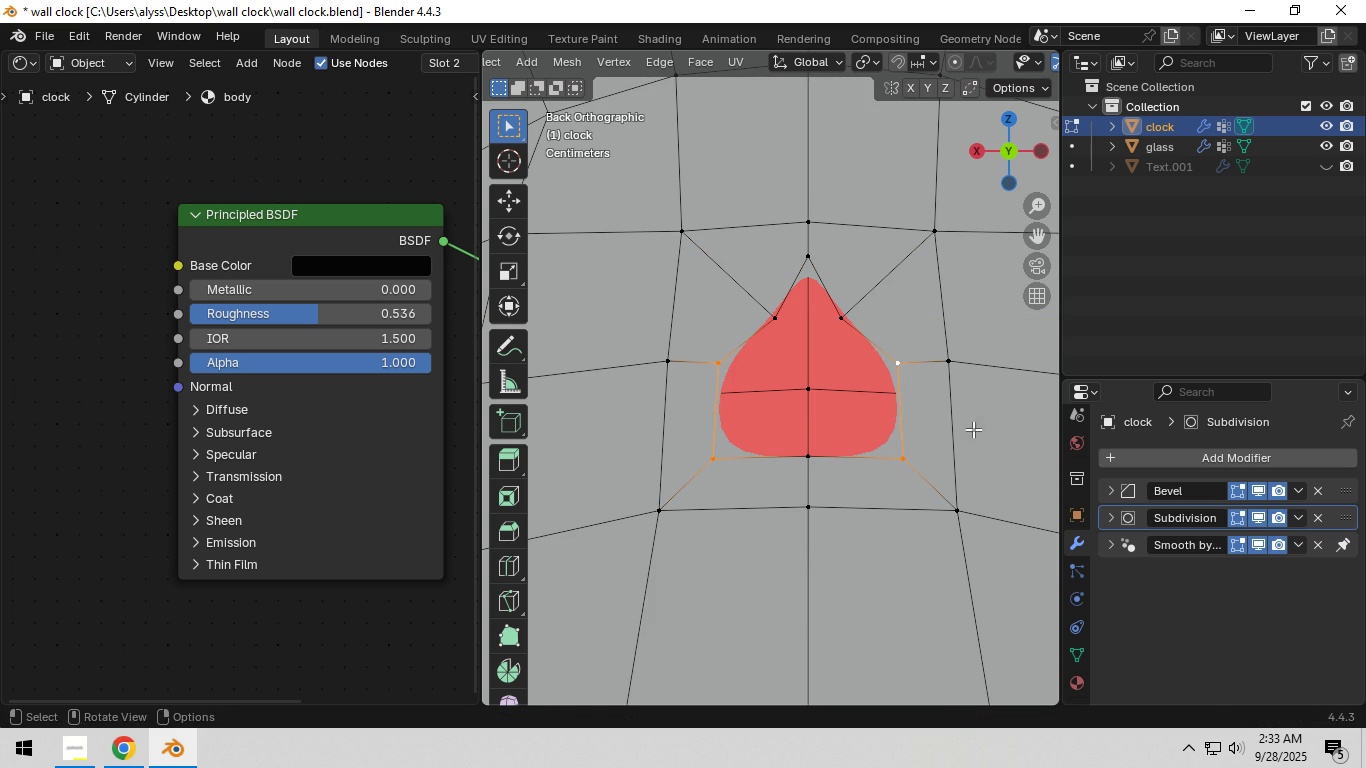 
type(sx)
 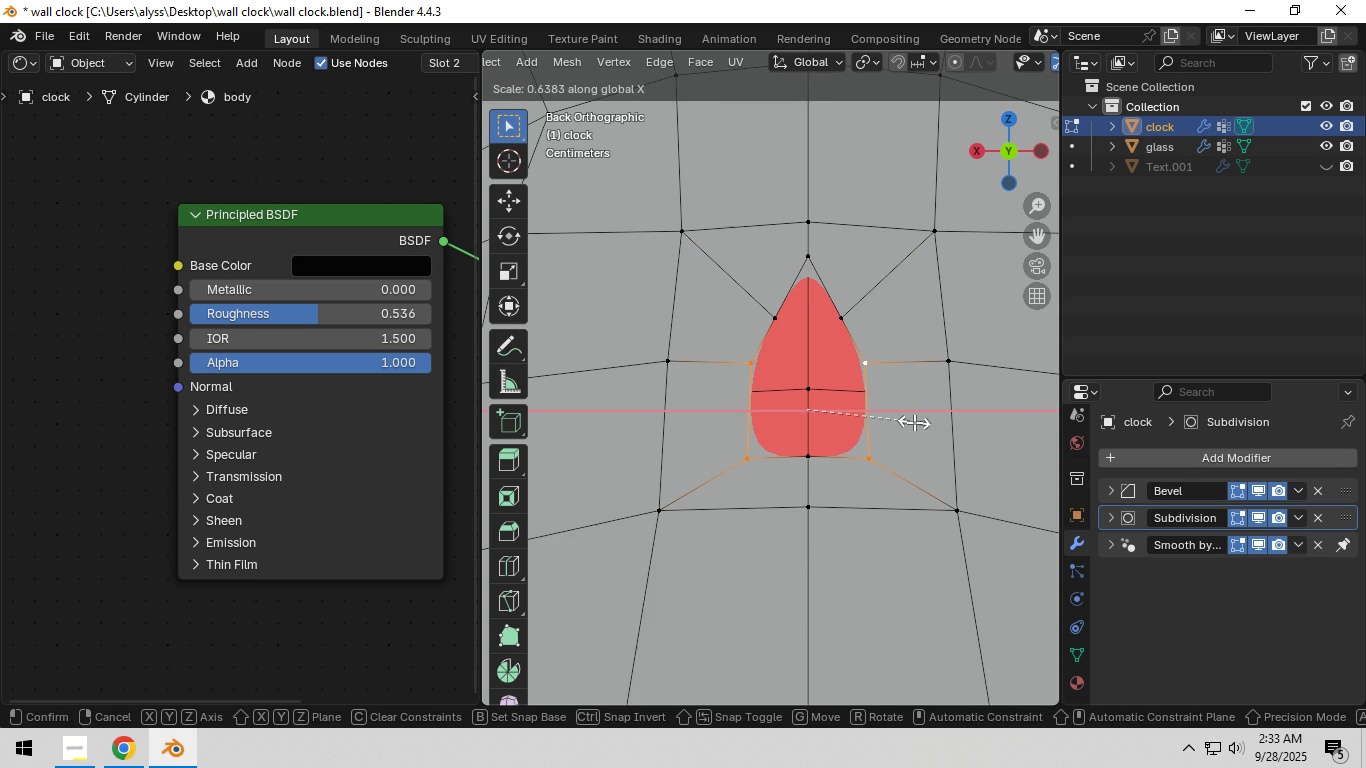 
left_click([914, 422])
 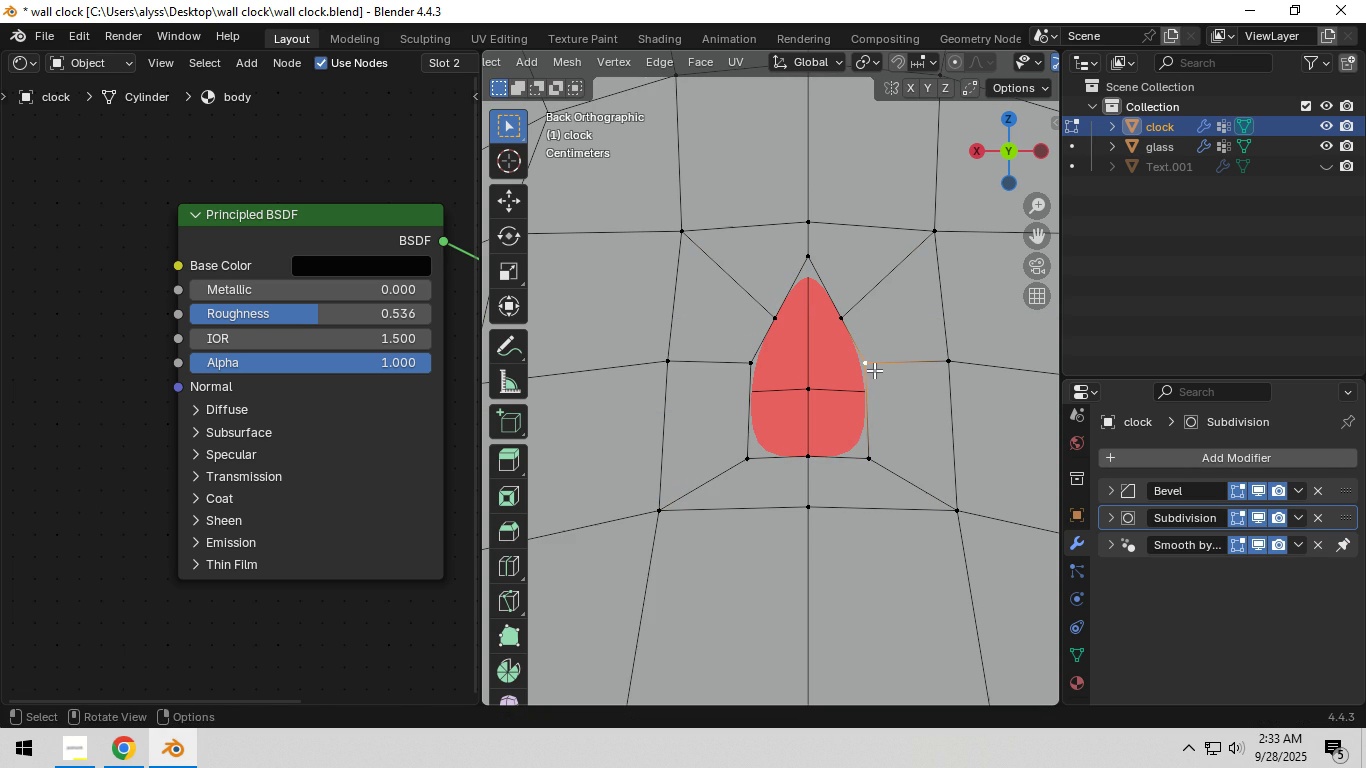 
left_click([878, 370])